 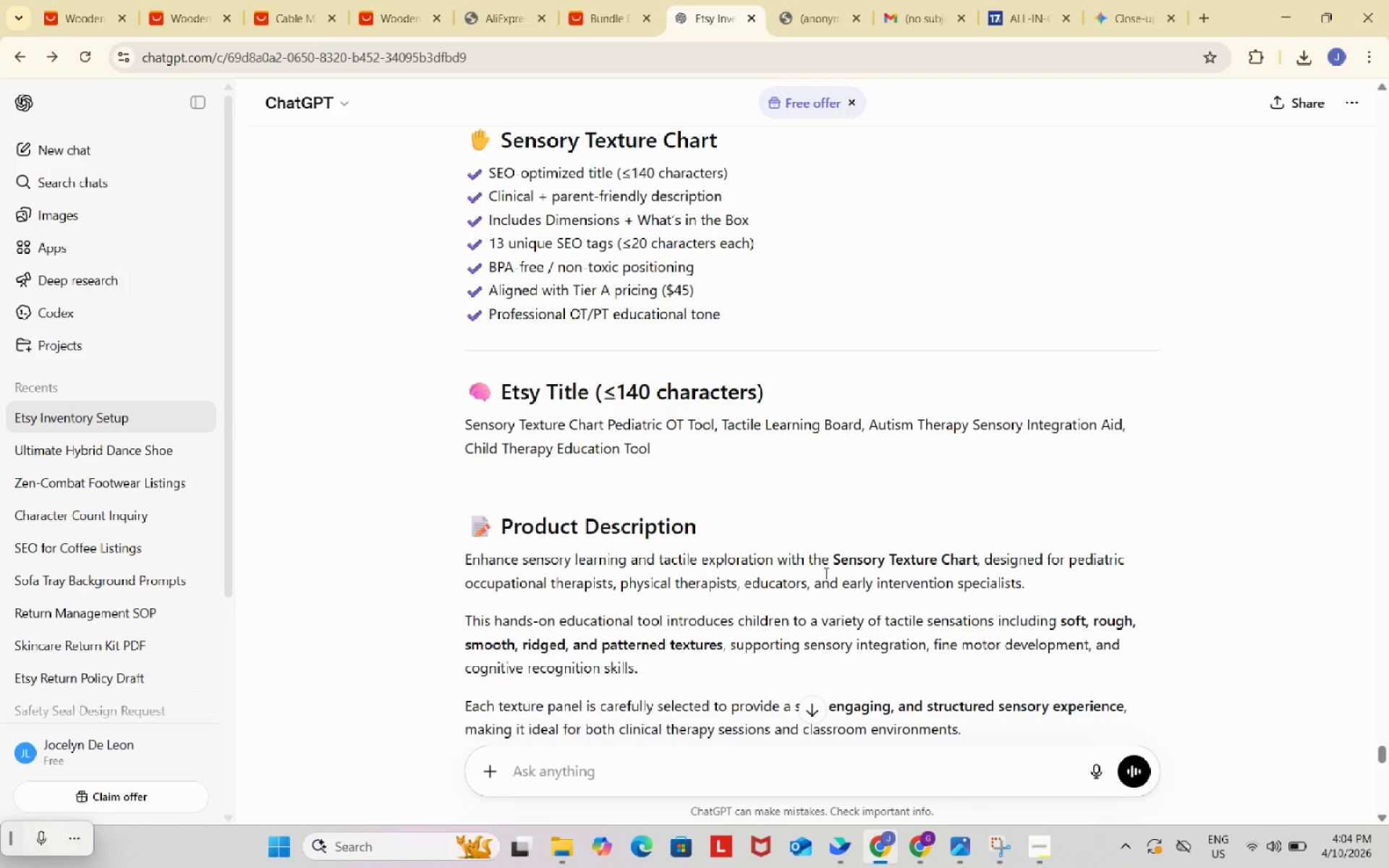 
left_click_drag(start_coordinate=[467, 428], to_coordinate=[677, 451])
 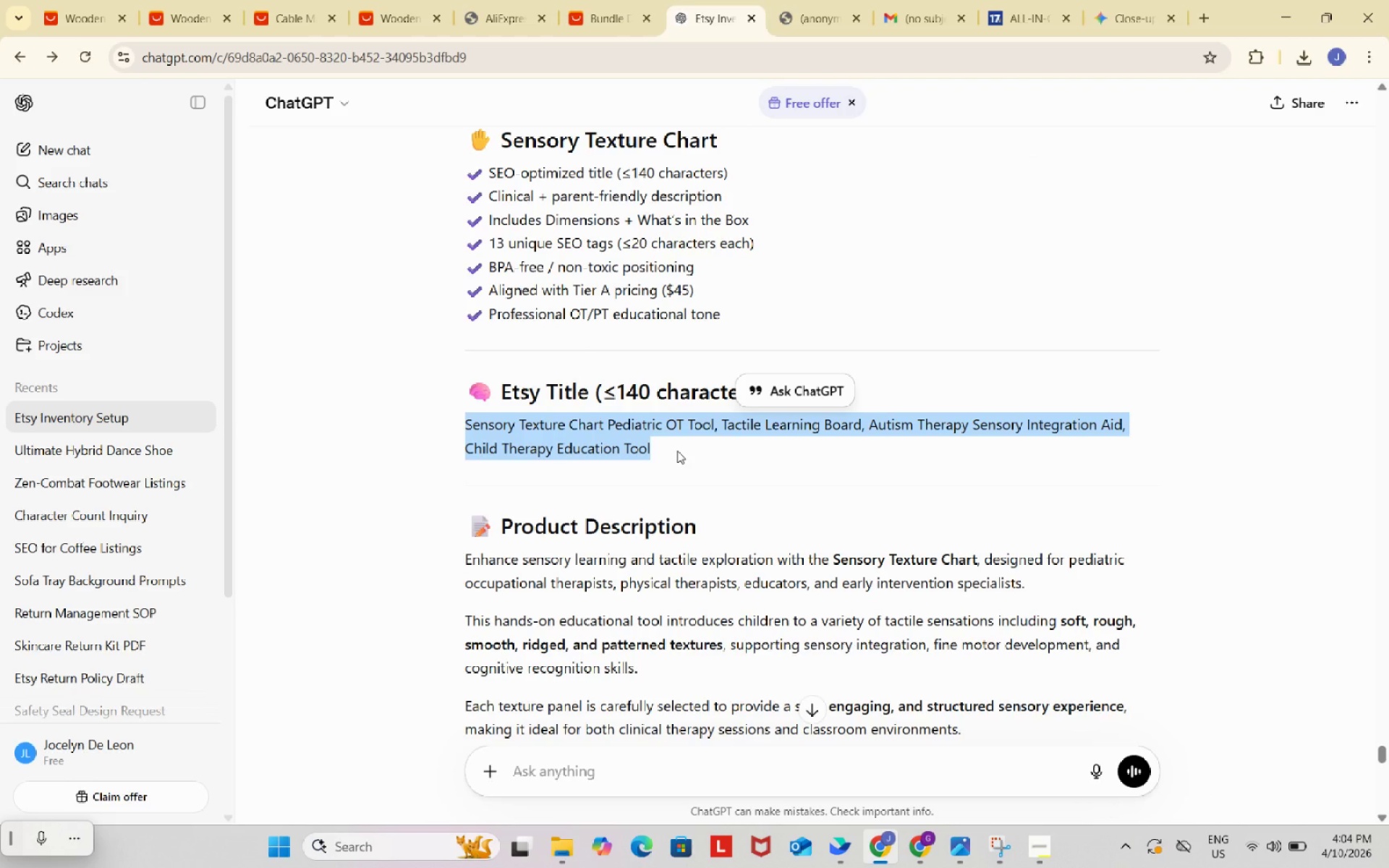 
key(Control+C)
 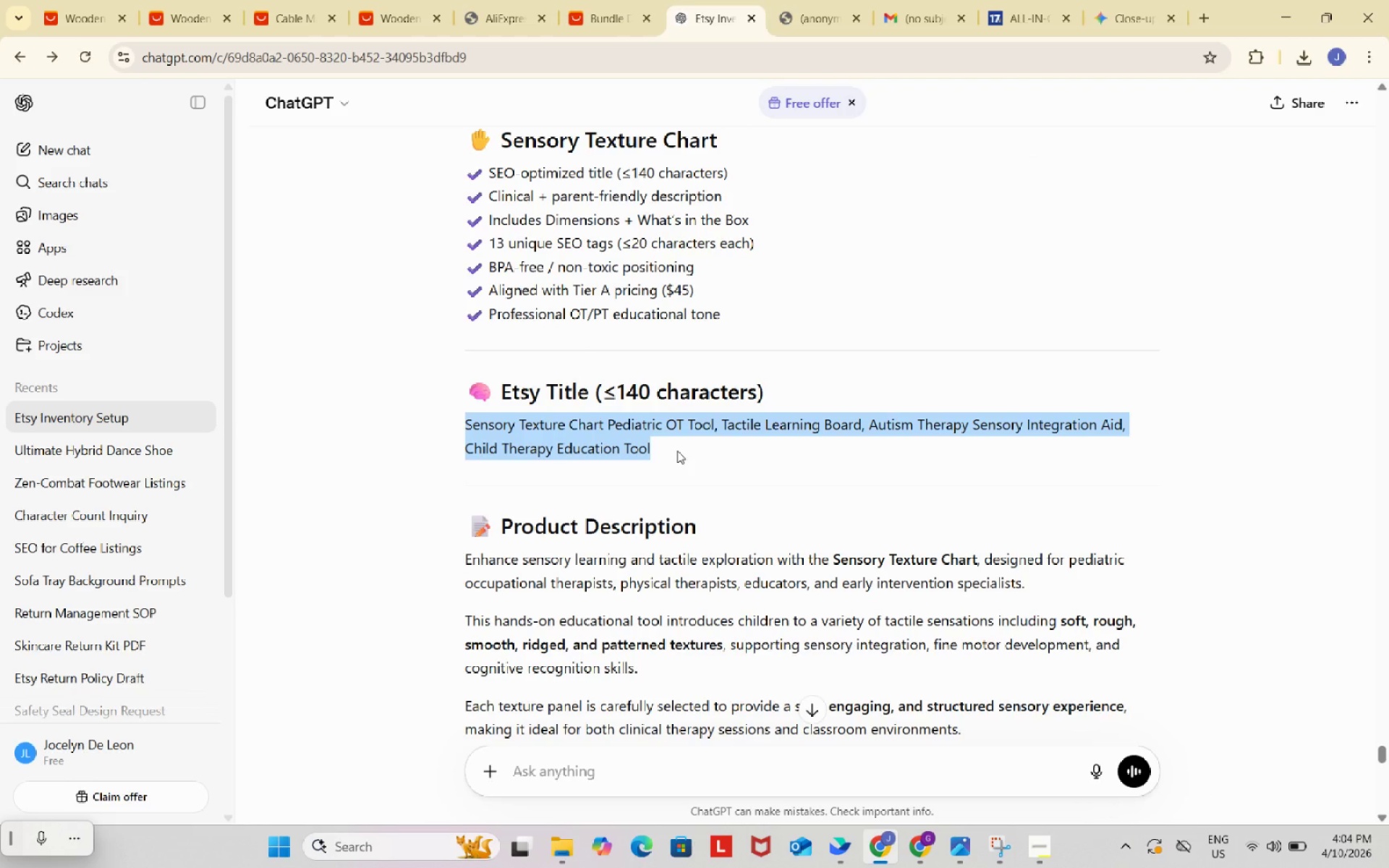 
key(Control+ControlLeft)
 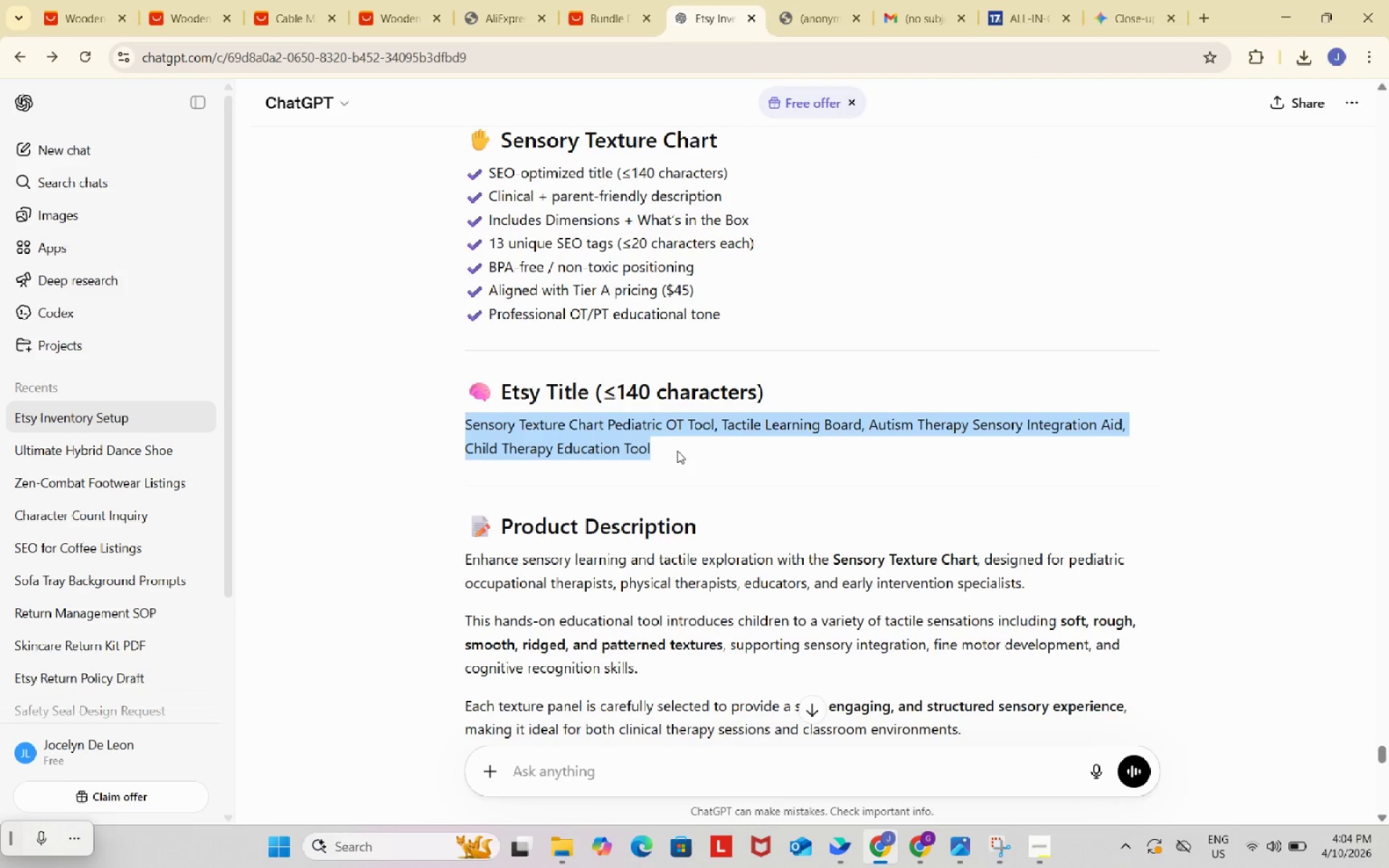 
key(Control+C)
 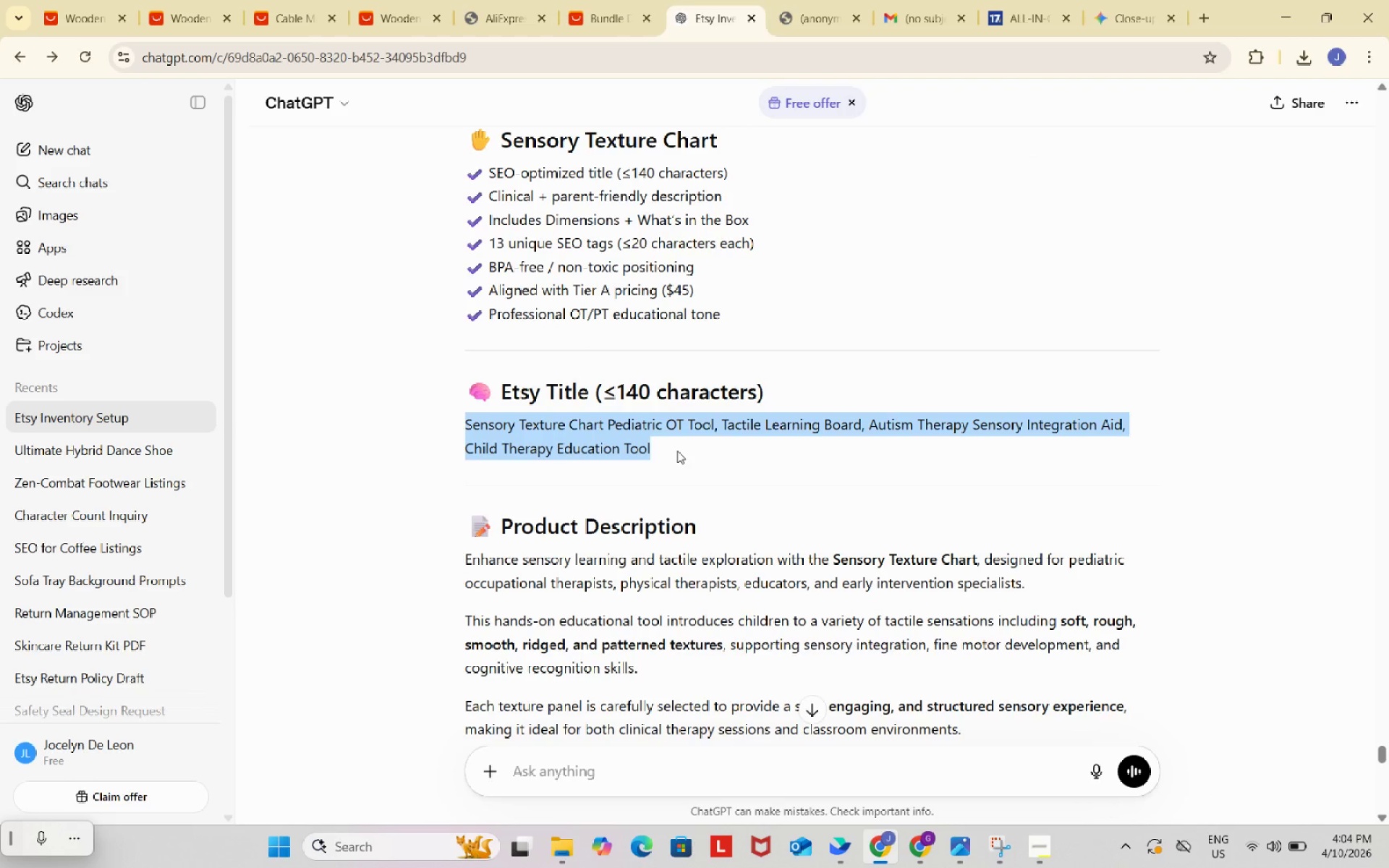 
key(Control+ControlLeft)